 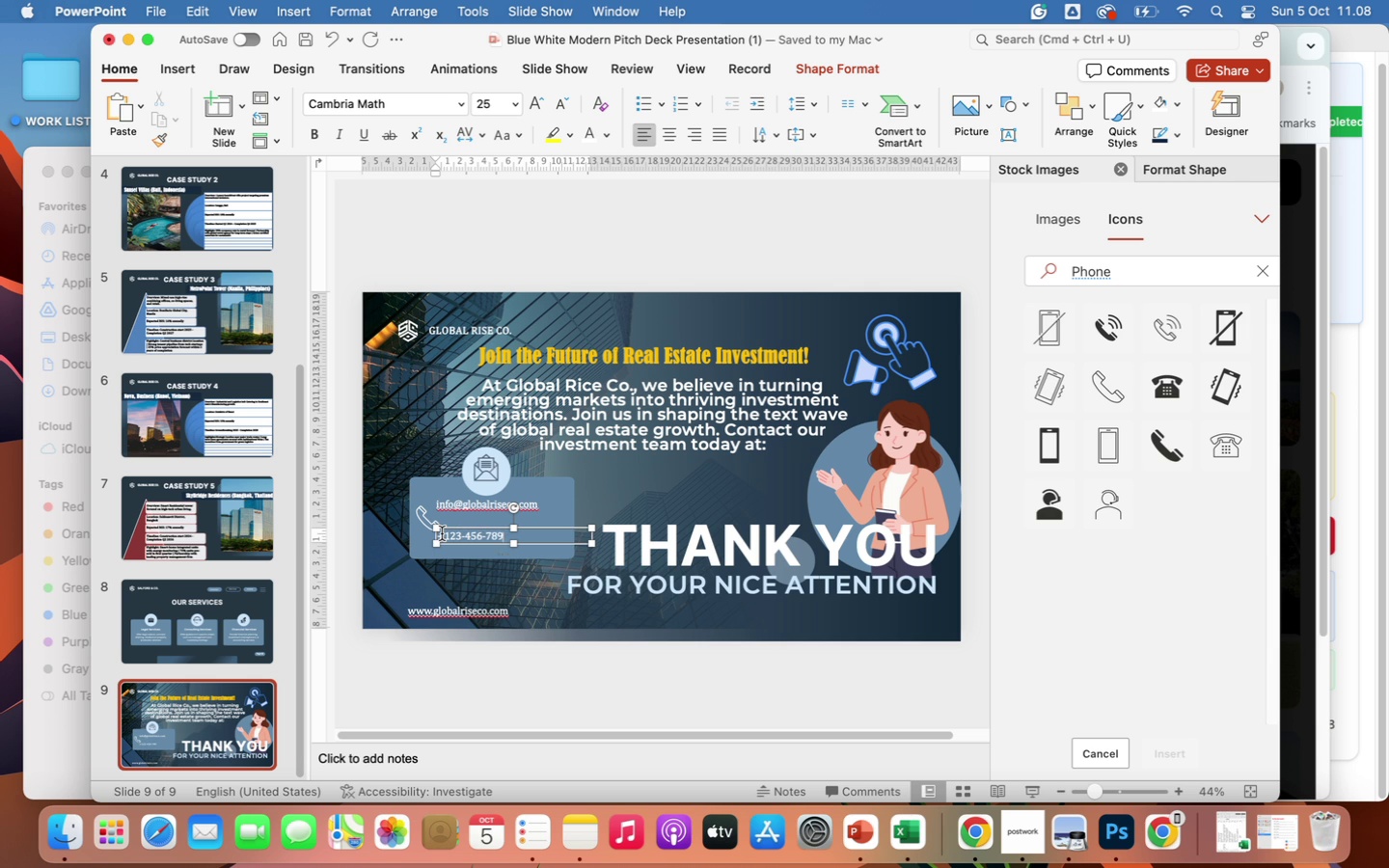 
left_click([614, 674])
 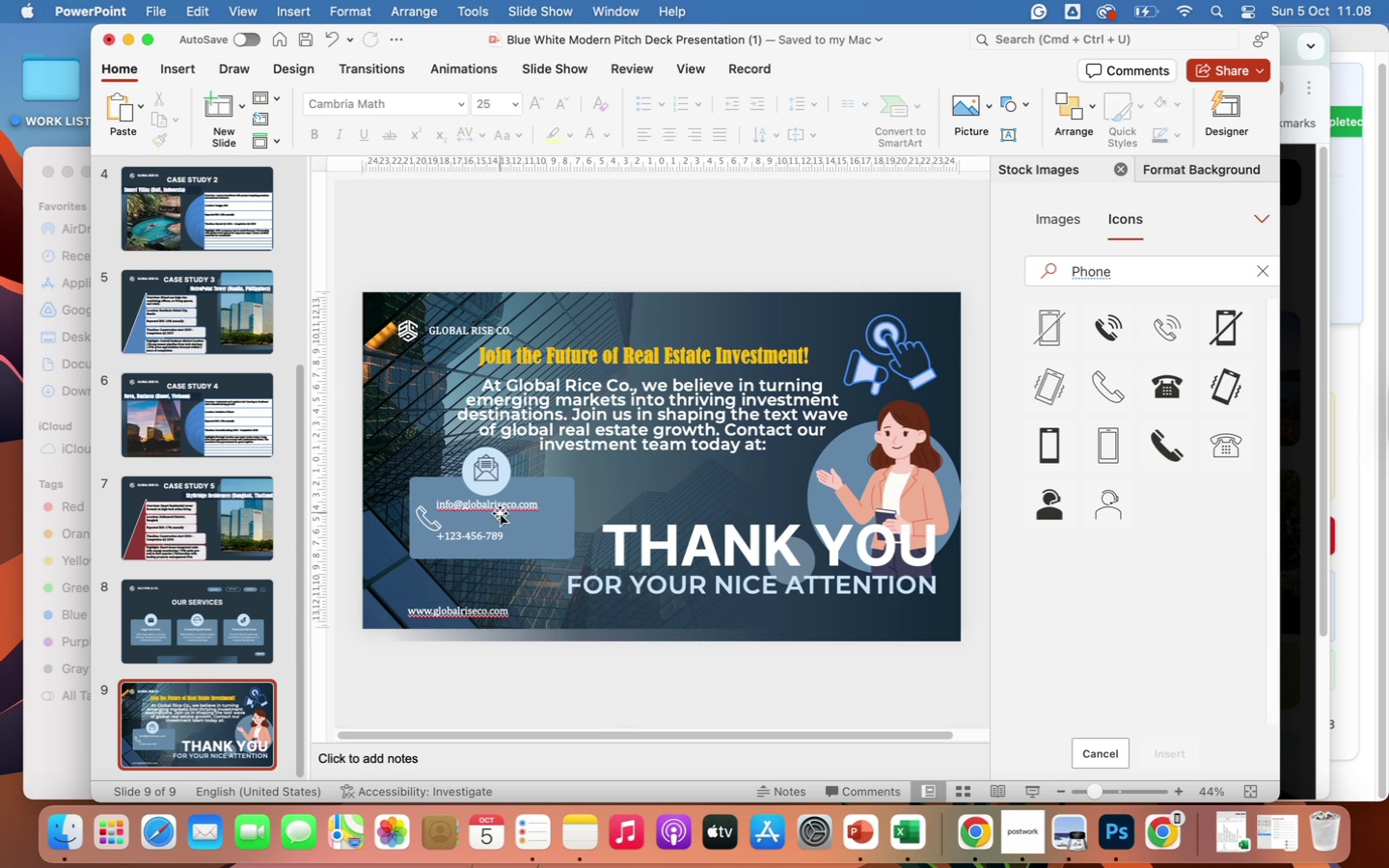 
left_click([501, 508])
 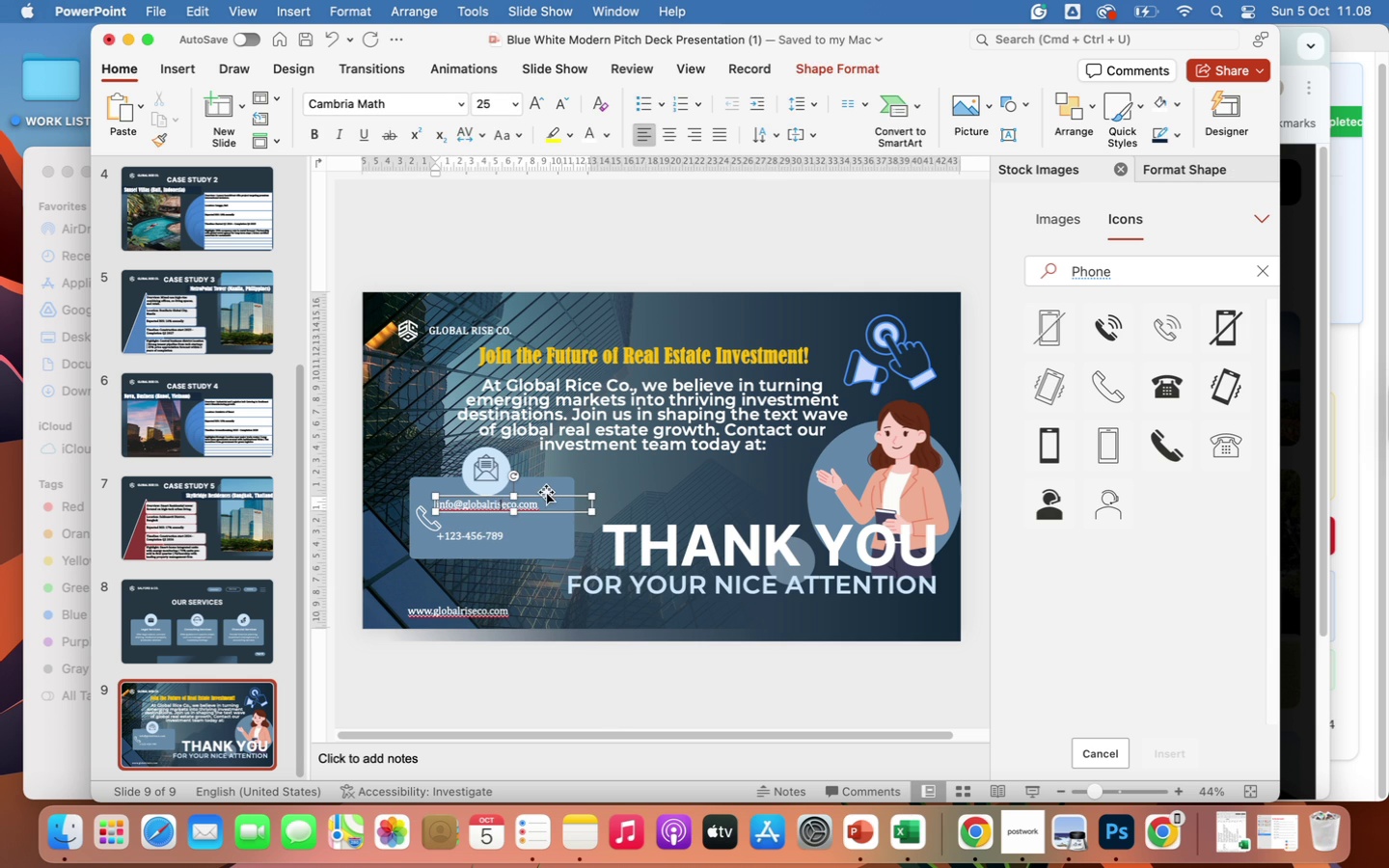 
left_click([547, 497])
 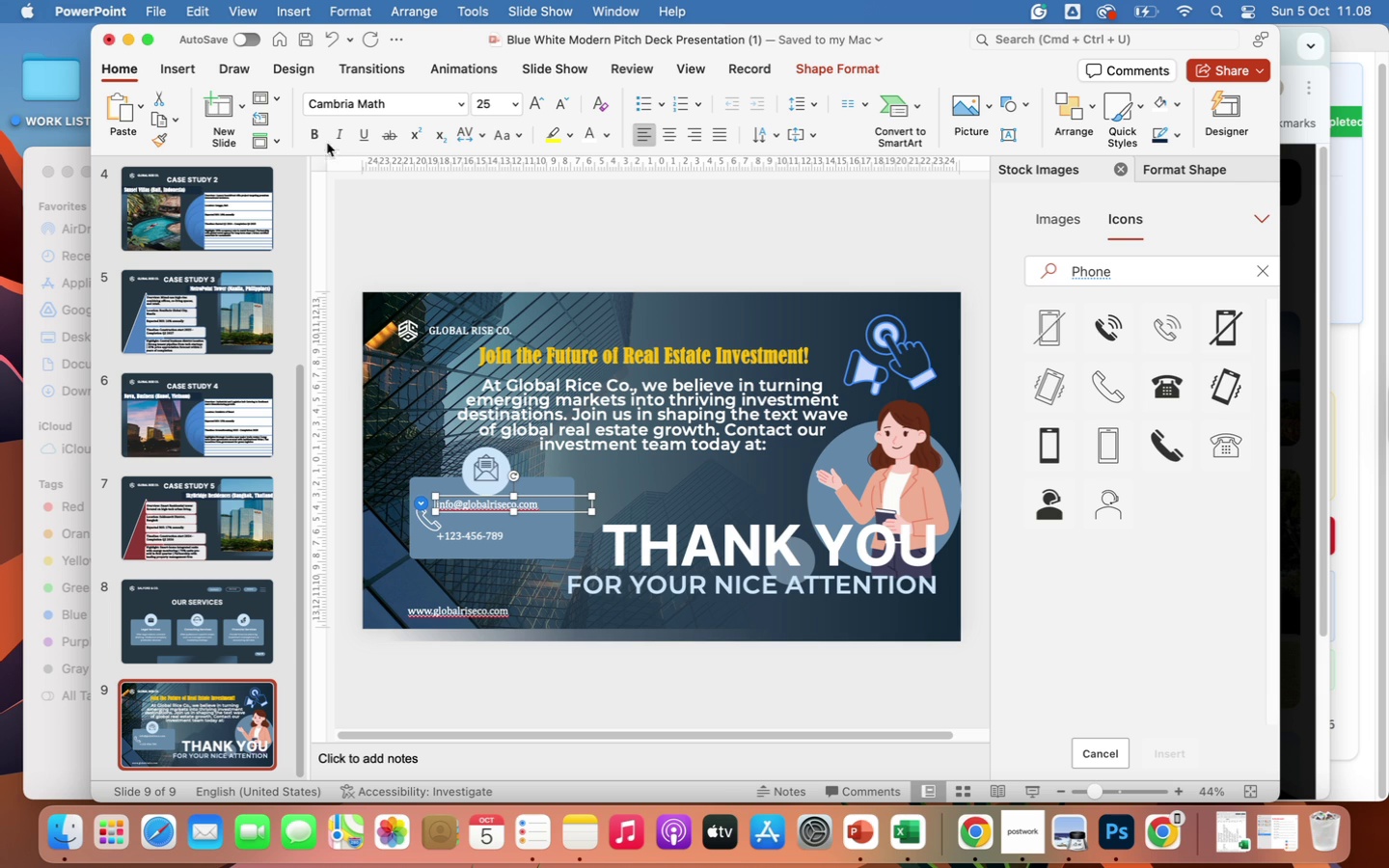 
left_click([315, 134])
 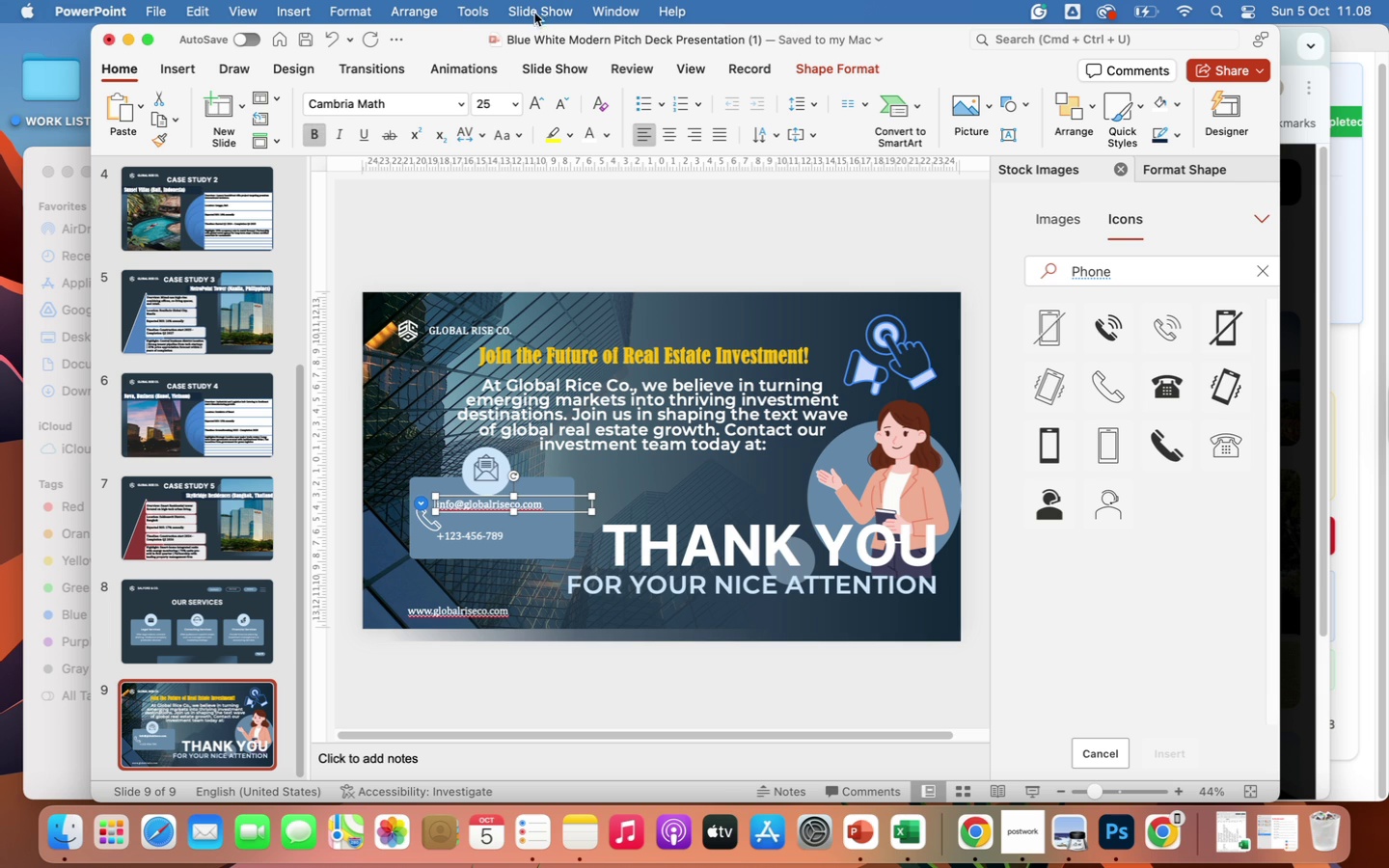 
left_click([514, 101])
 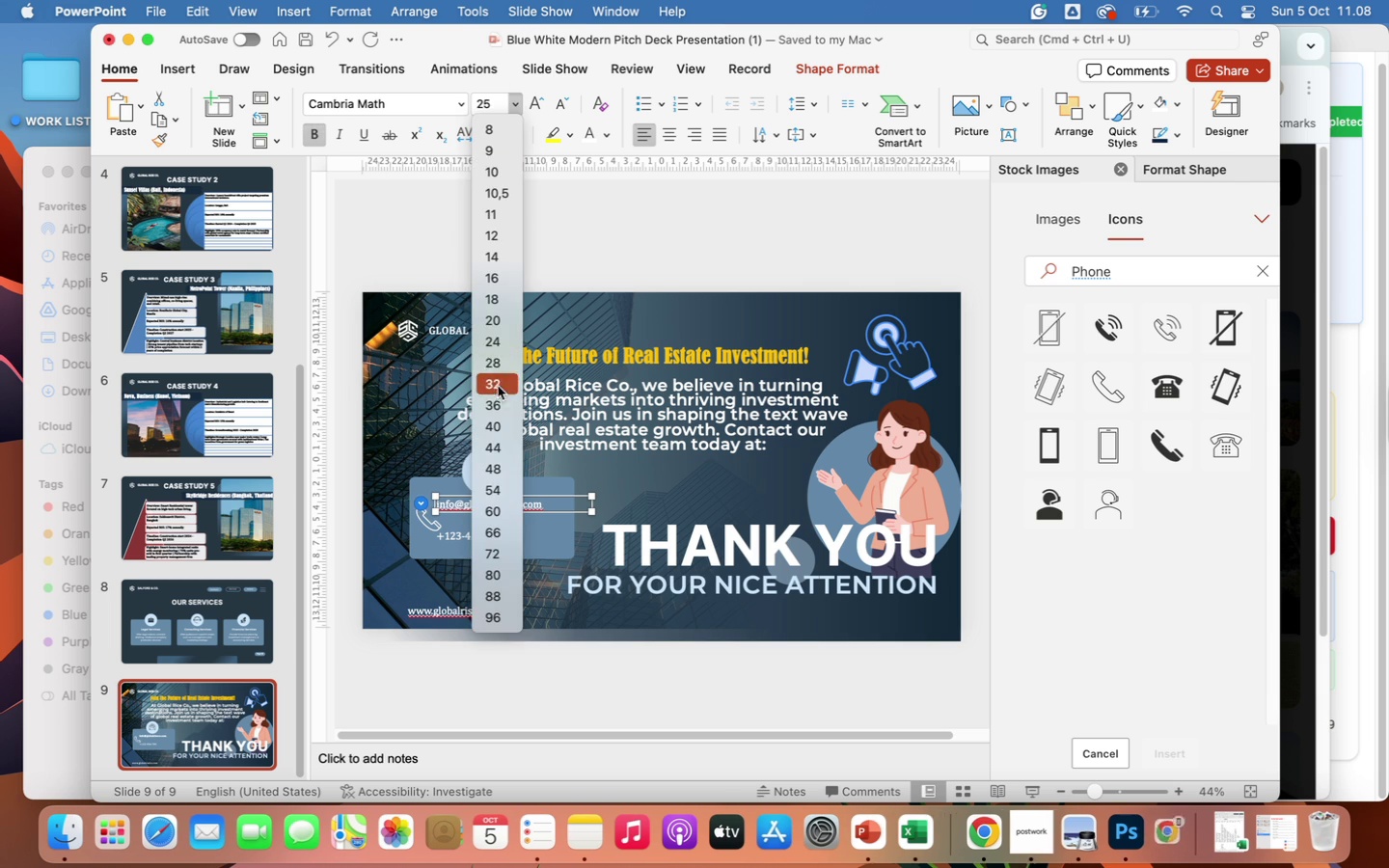 
left_click([499, 366])
 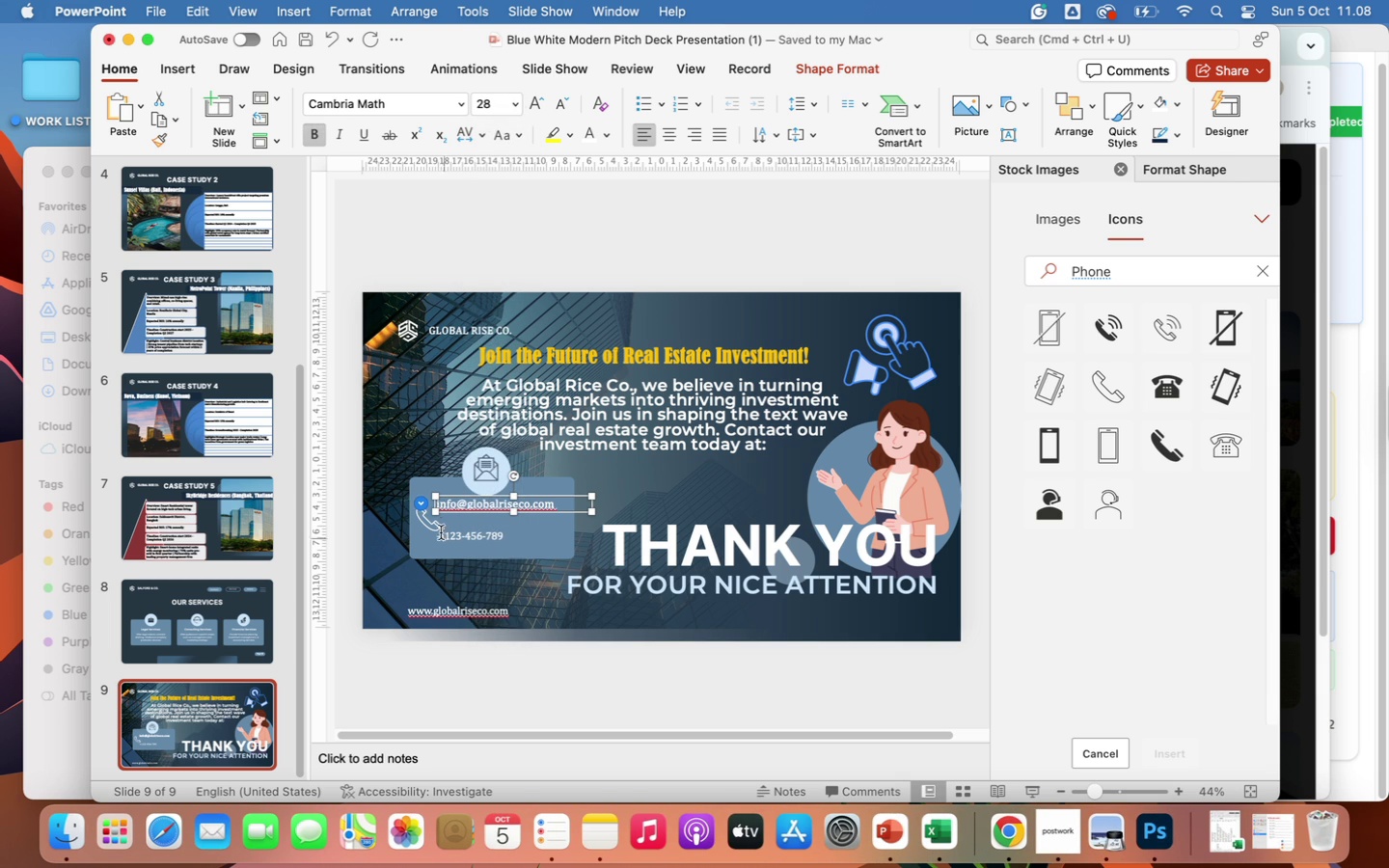 
left_click([431, 529])